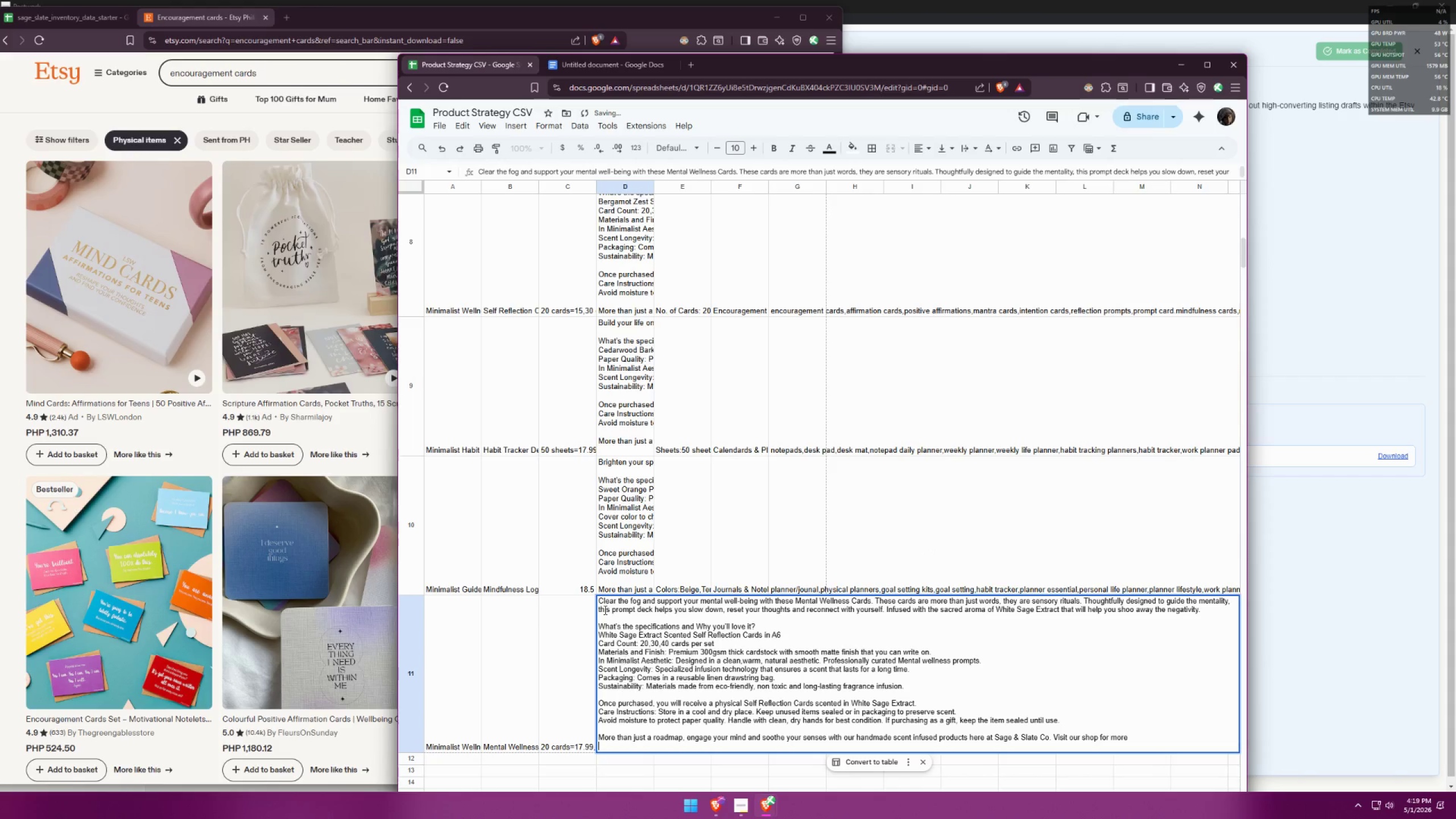 
scroll: coordinate [560, 553], scroll_direction: down, amount: 4.0
 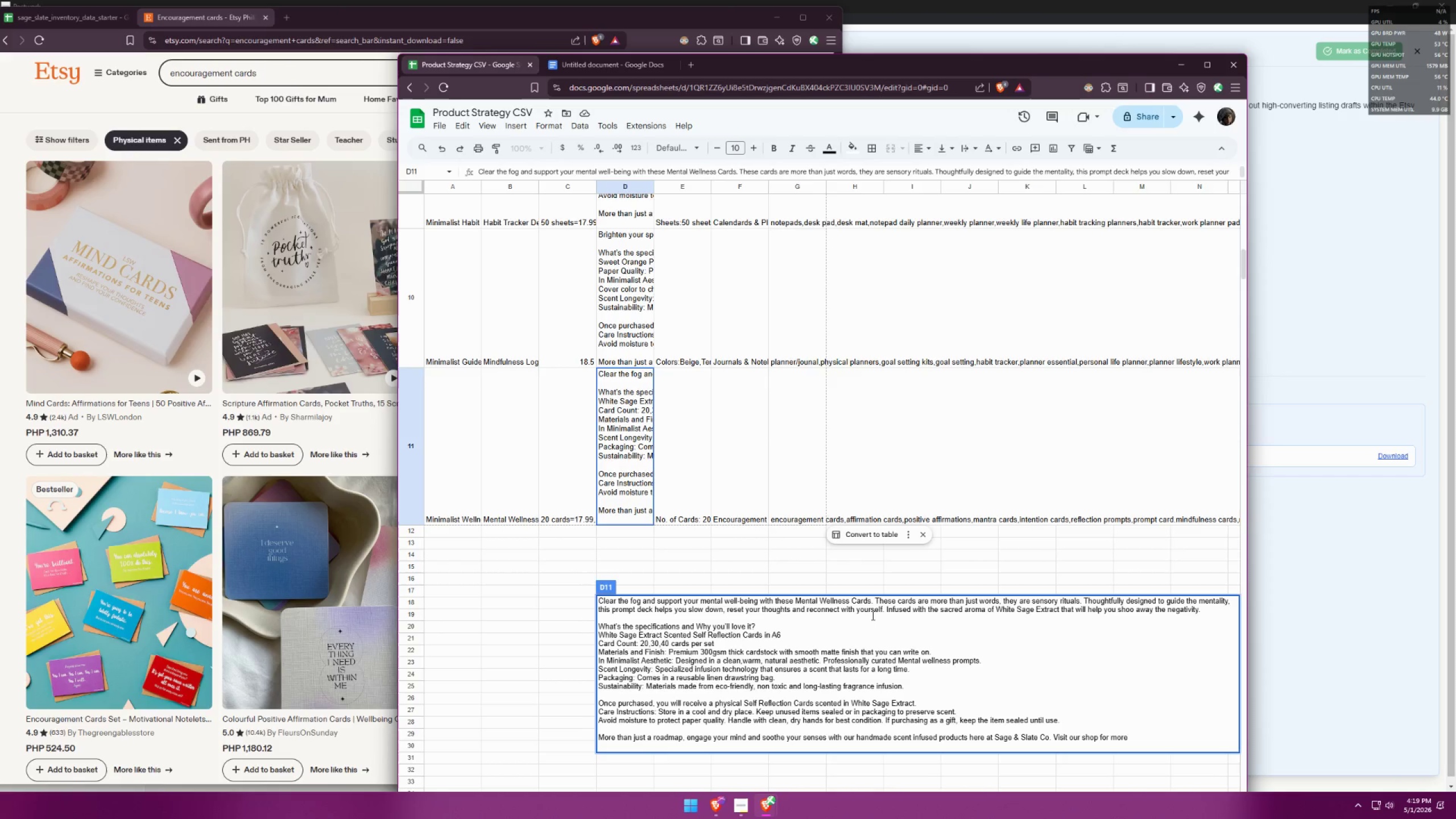 
wait(19.43)
 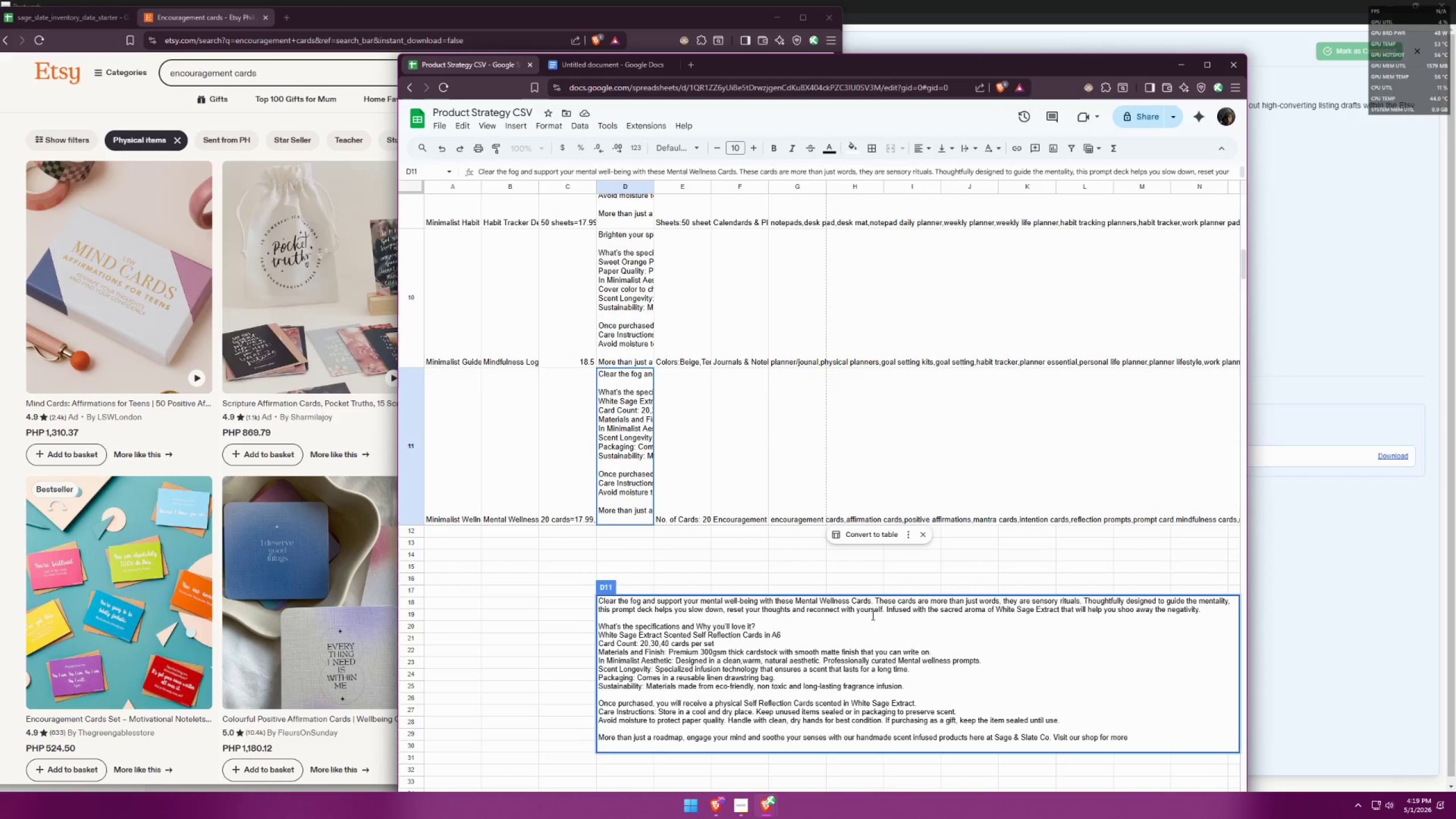 
left_click([1206, 613])
 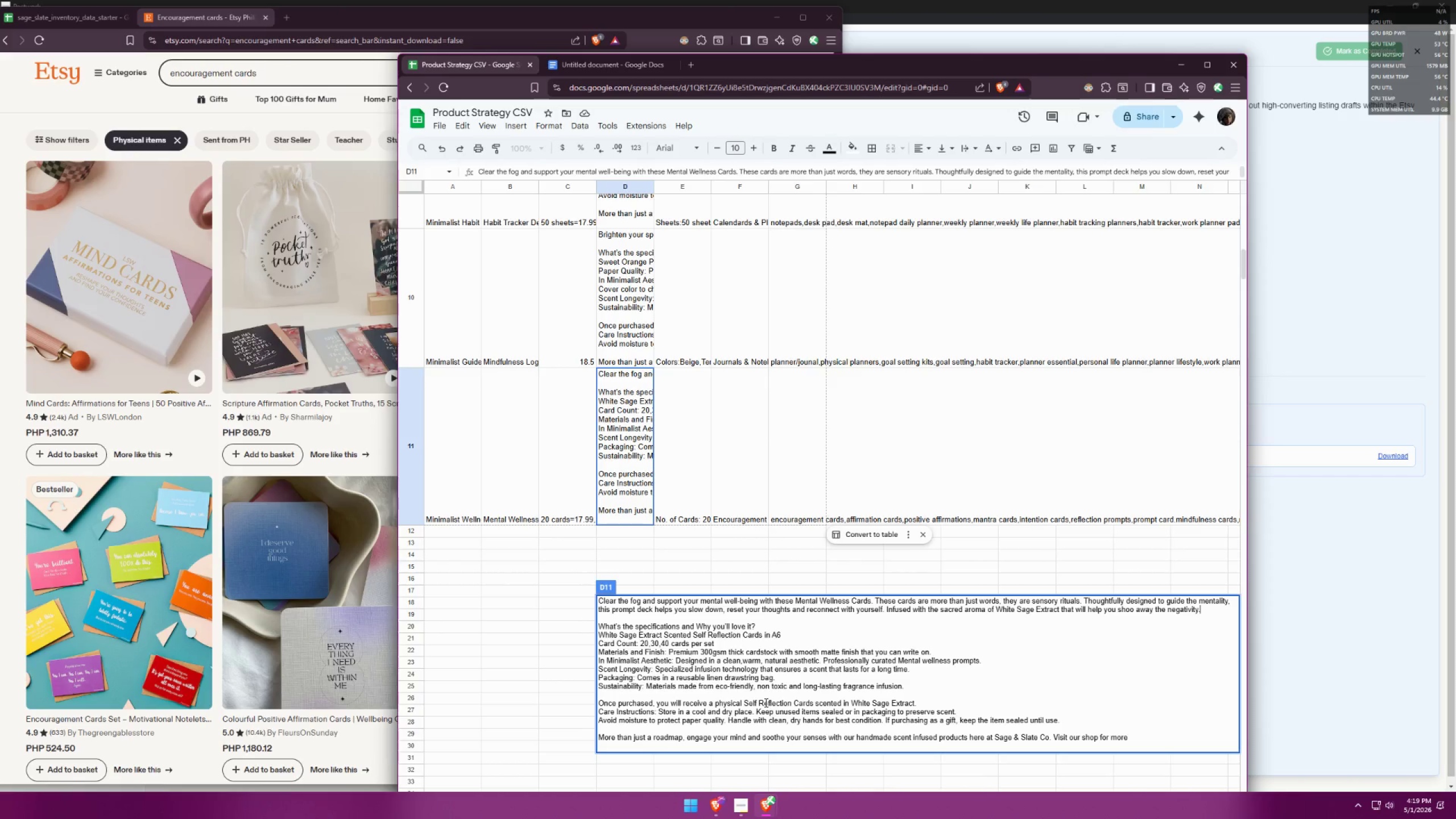 
left_click([559, 623])
 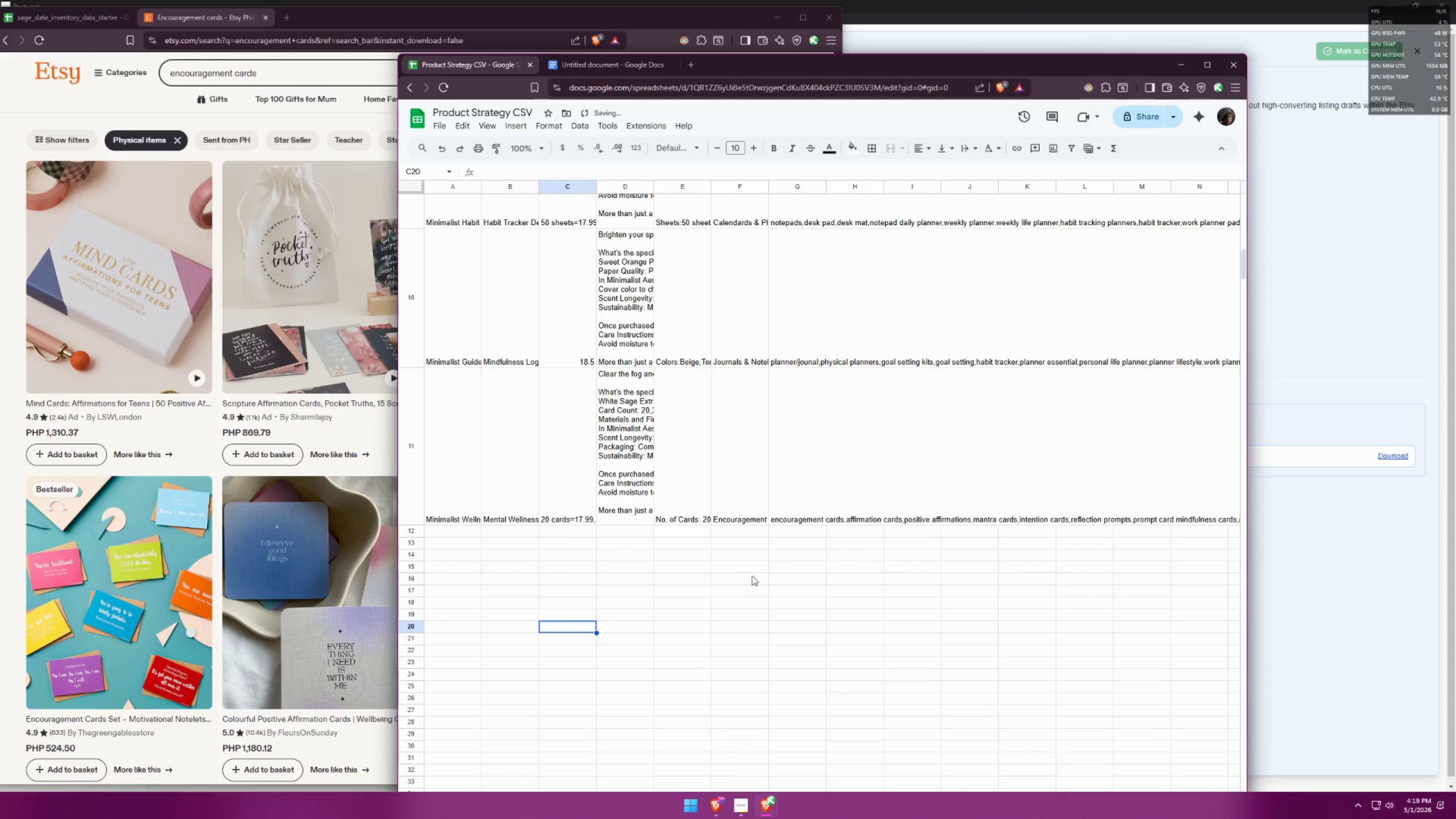 
scroll: coordinate [572, 437], scroll_direction: up, amount: 27.0
 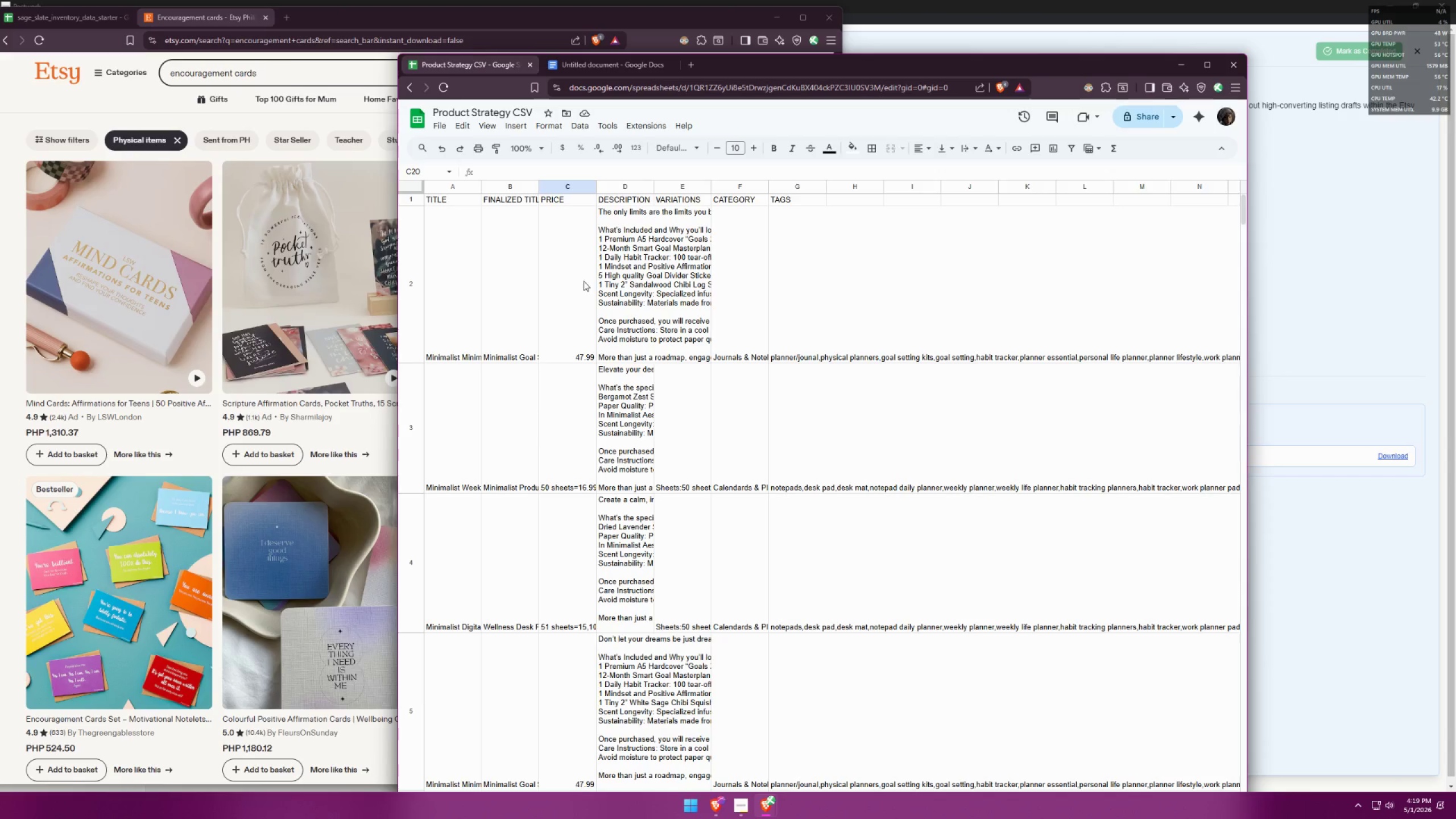 
wait(7.21)
 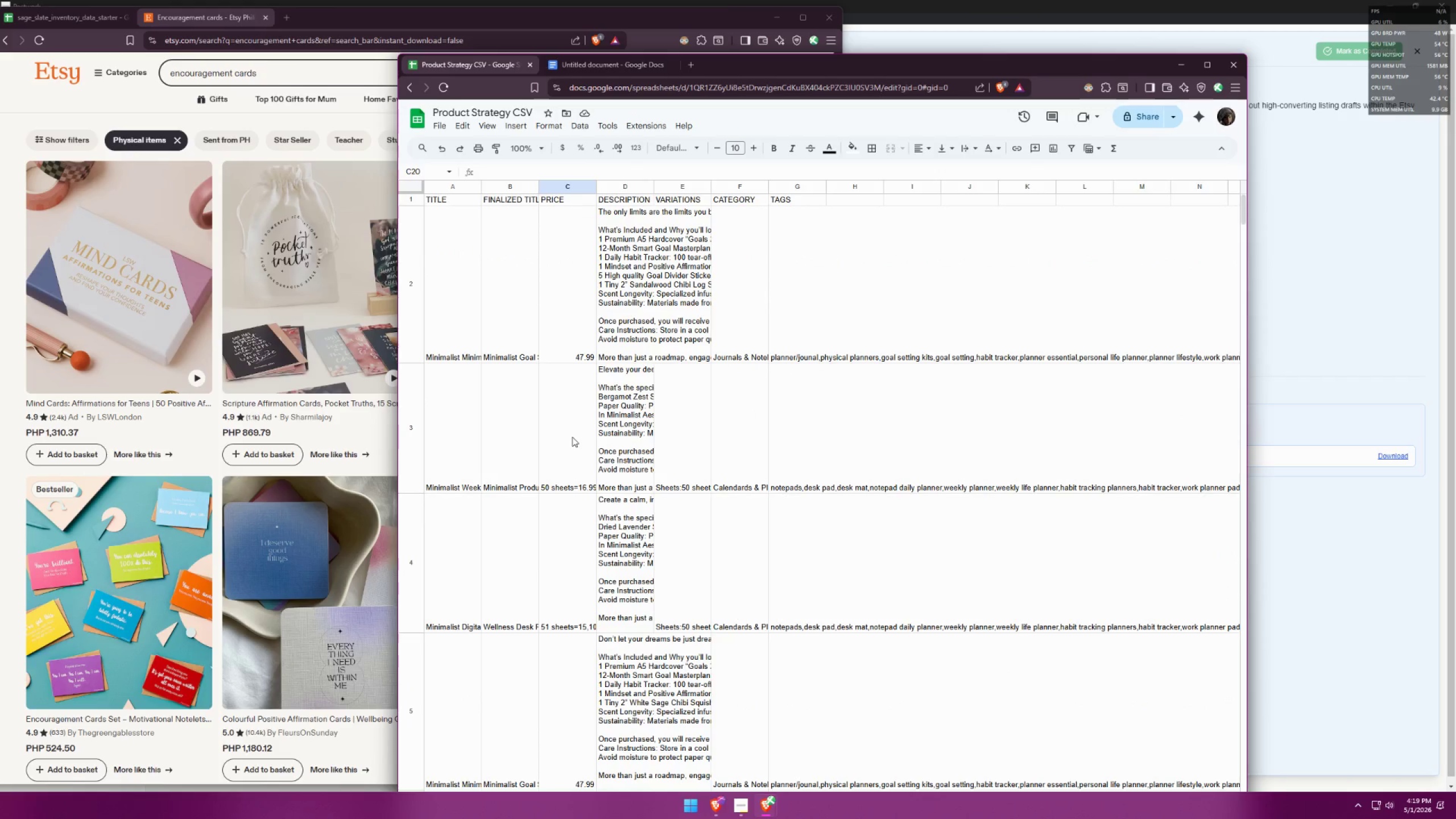 
left_click([442, 128])
 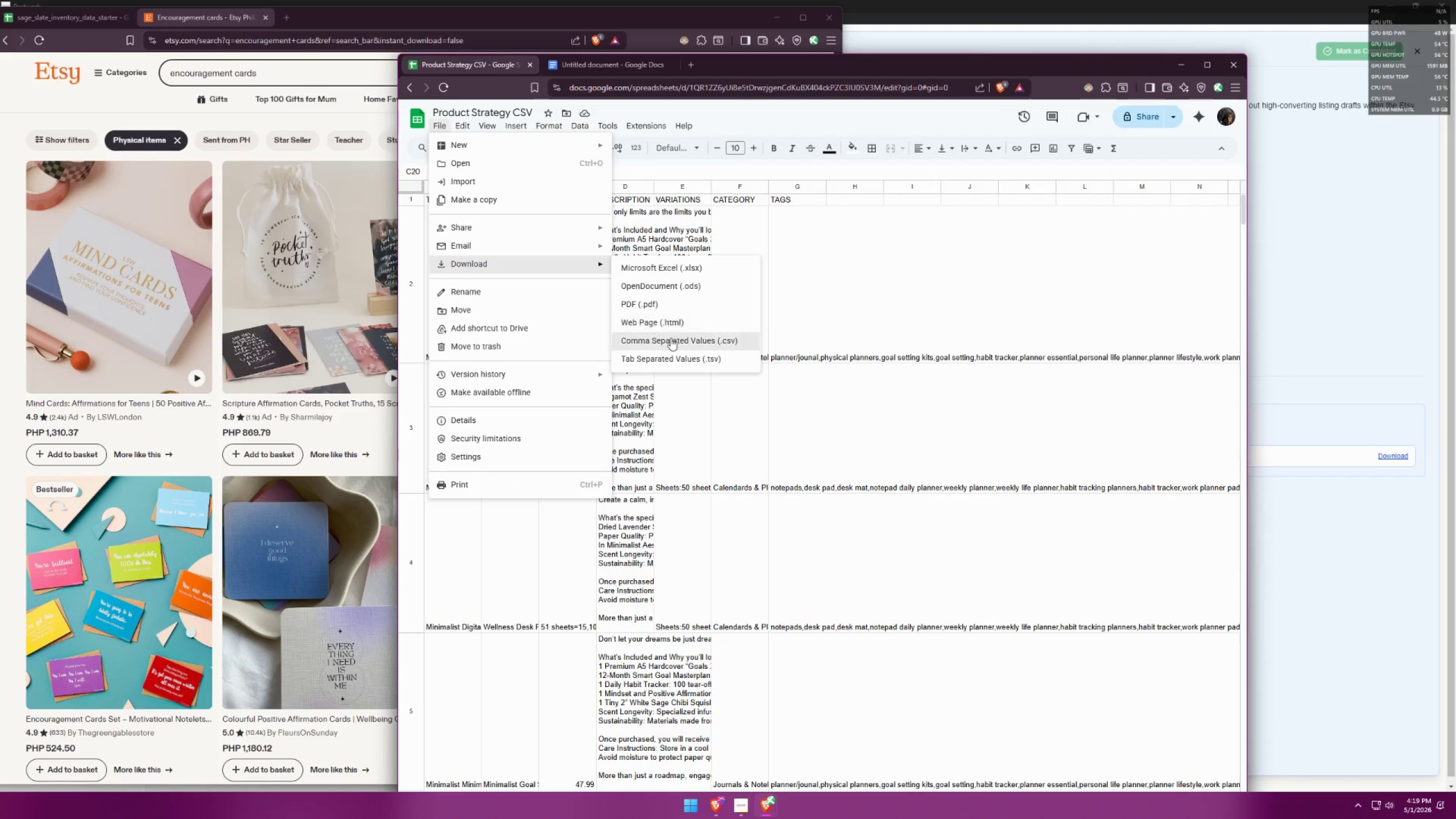 
left_click([665, 343])
 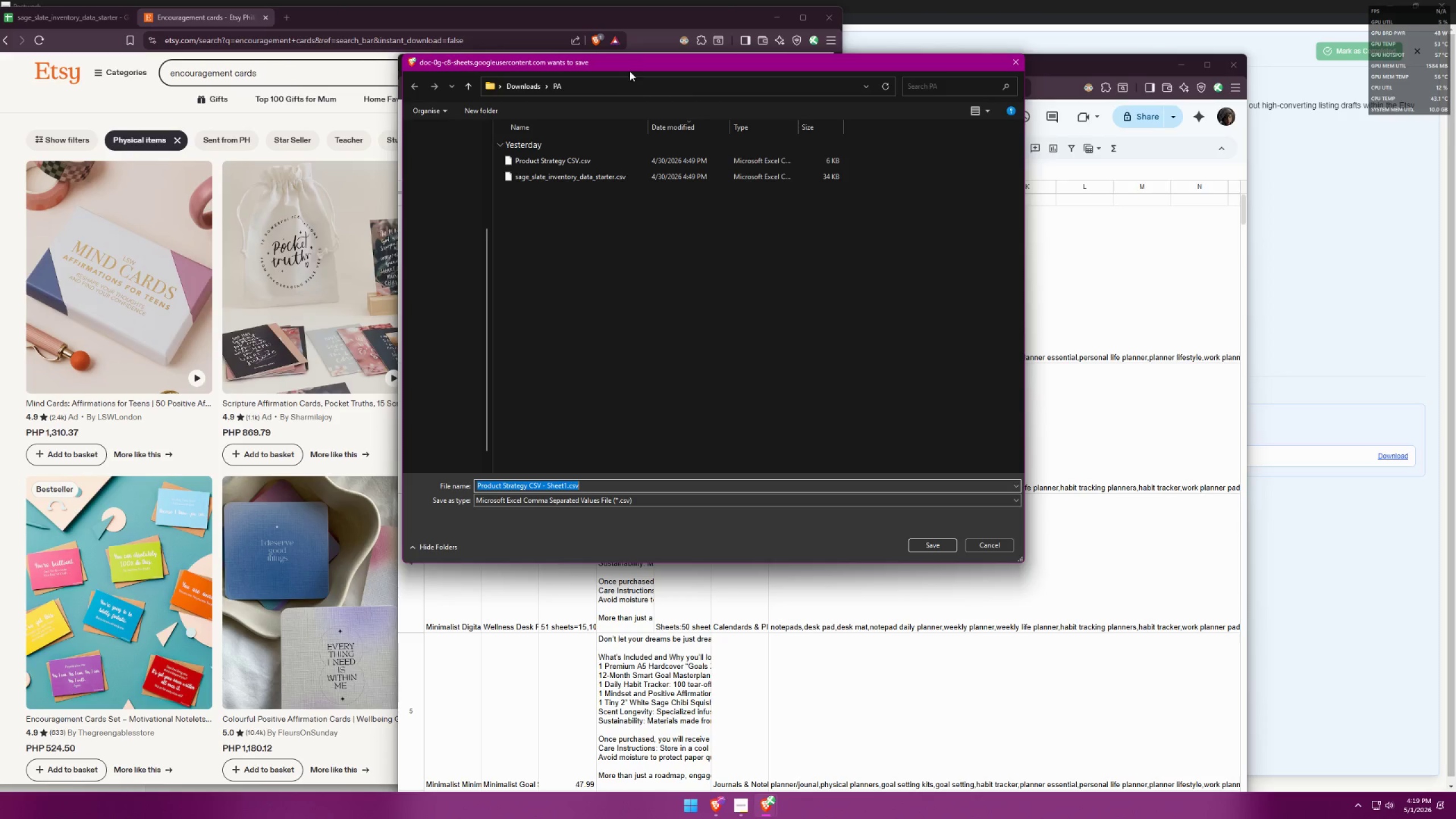 
wait(5.95)
 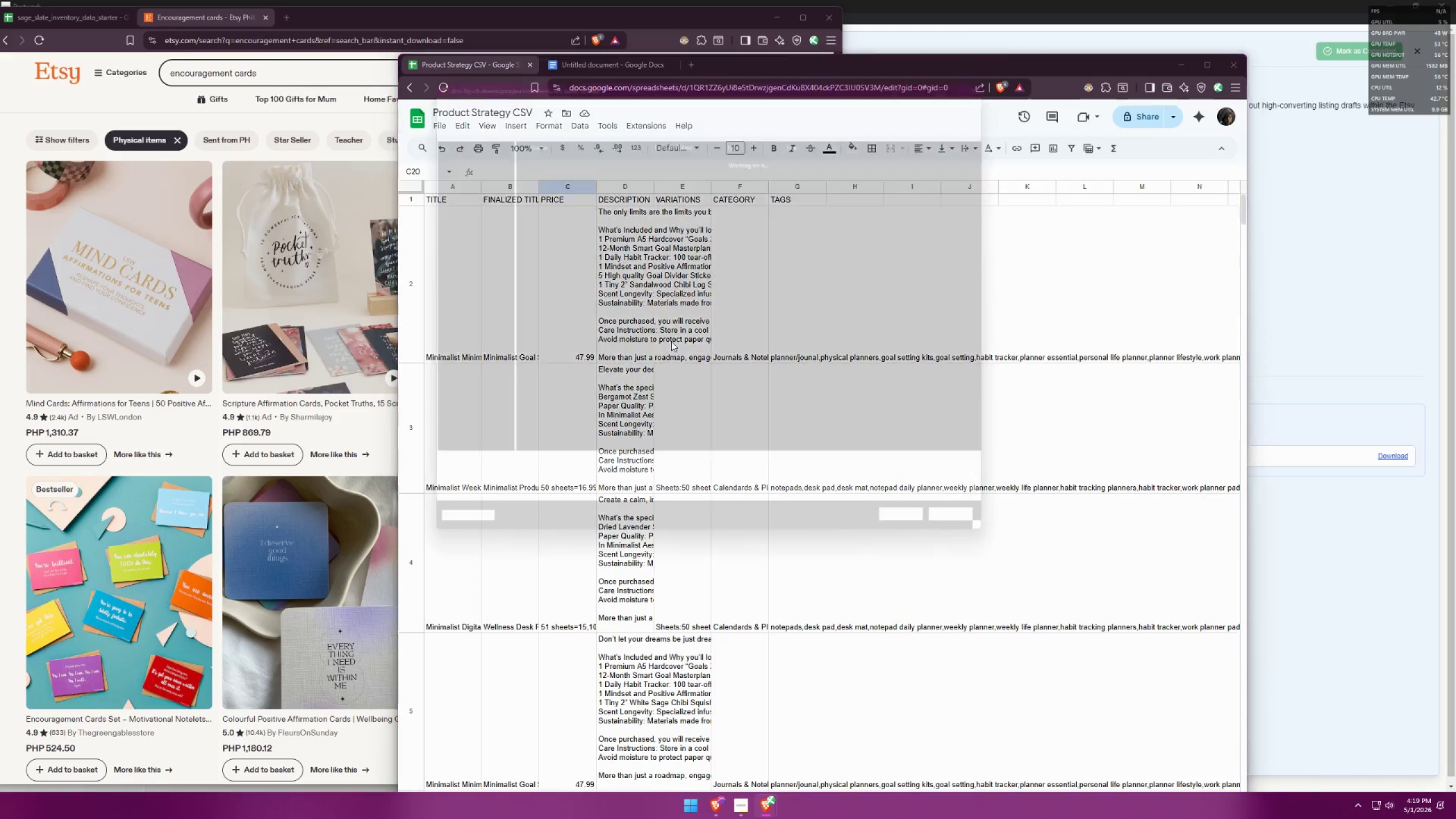 
double_click([591, 166])
 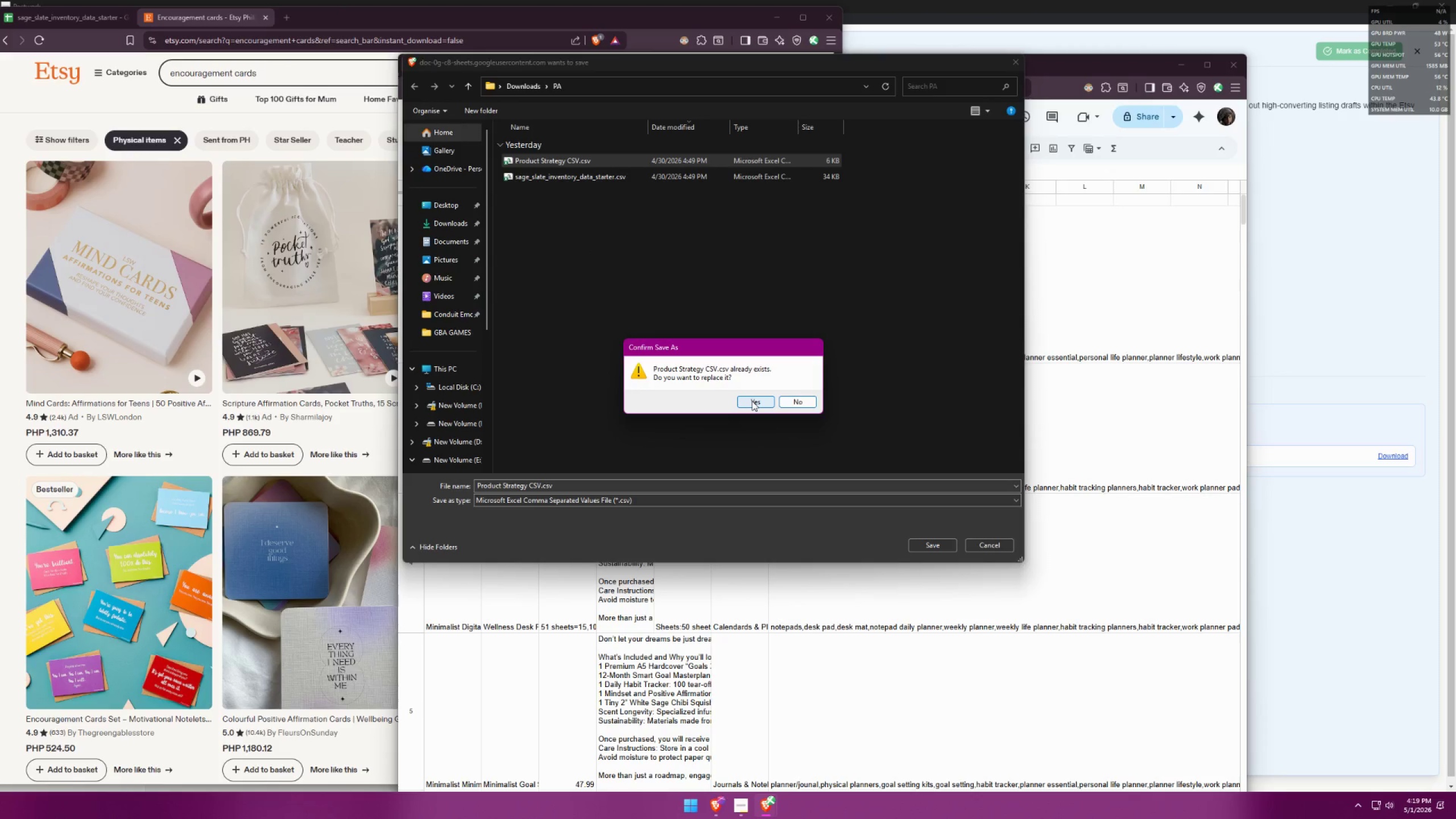 
left_click([752, 400])
 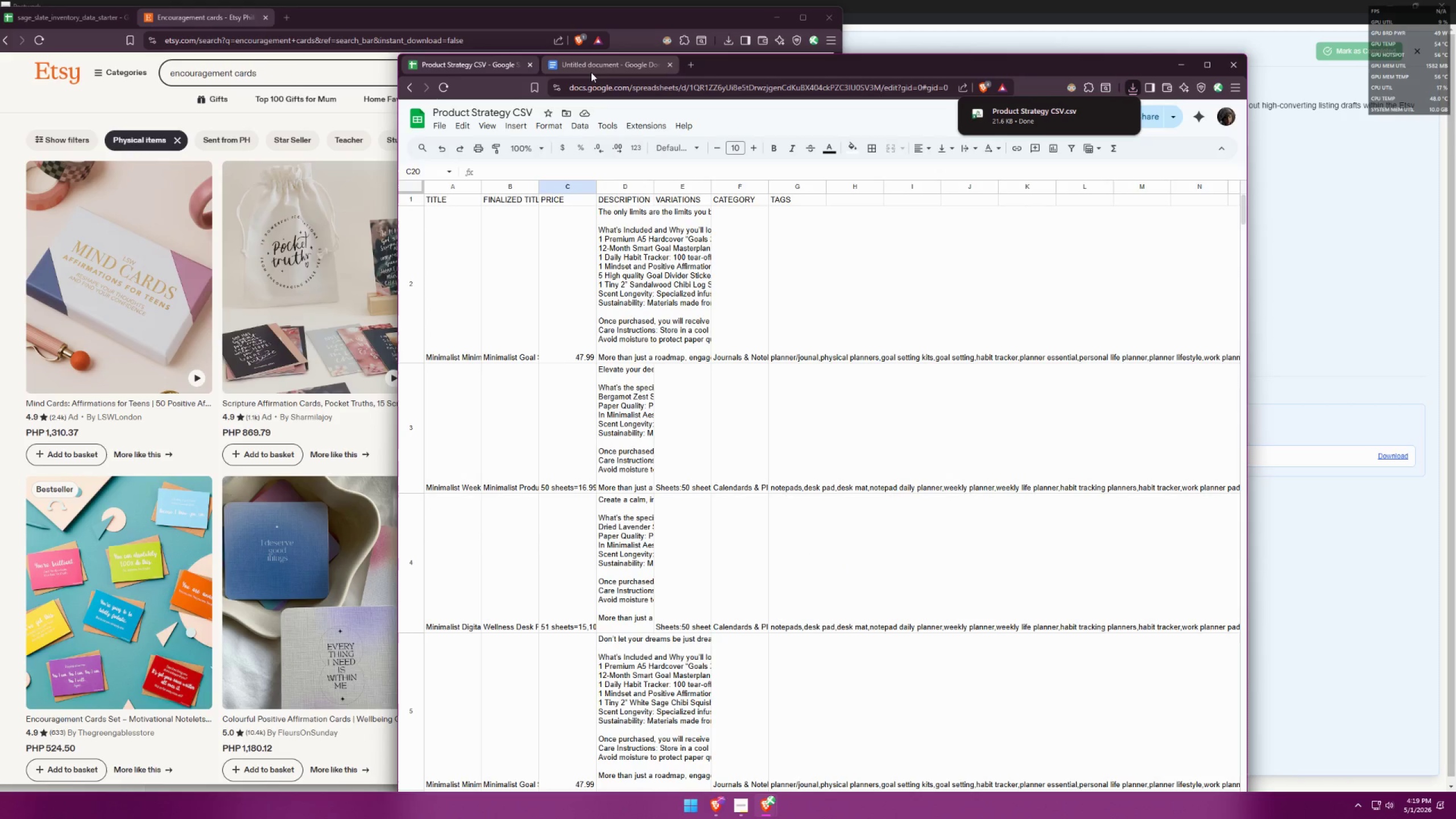 
left_click([644, 295])
 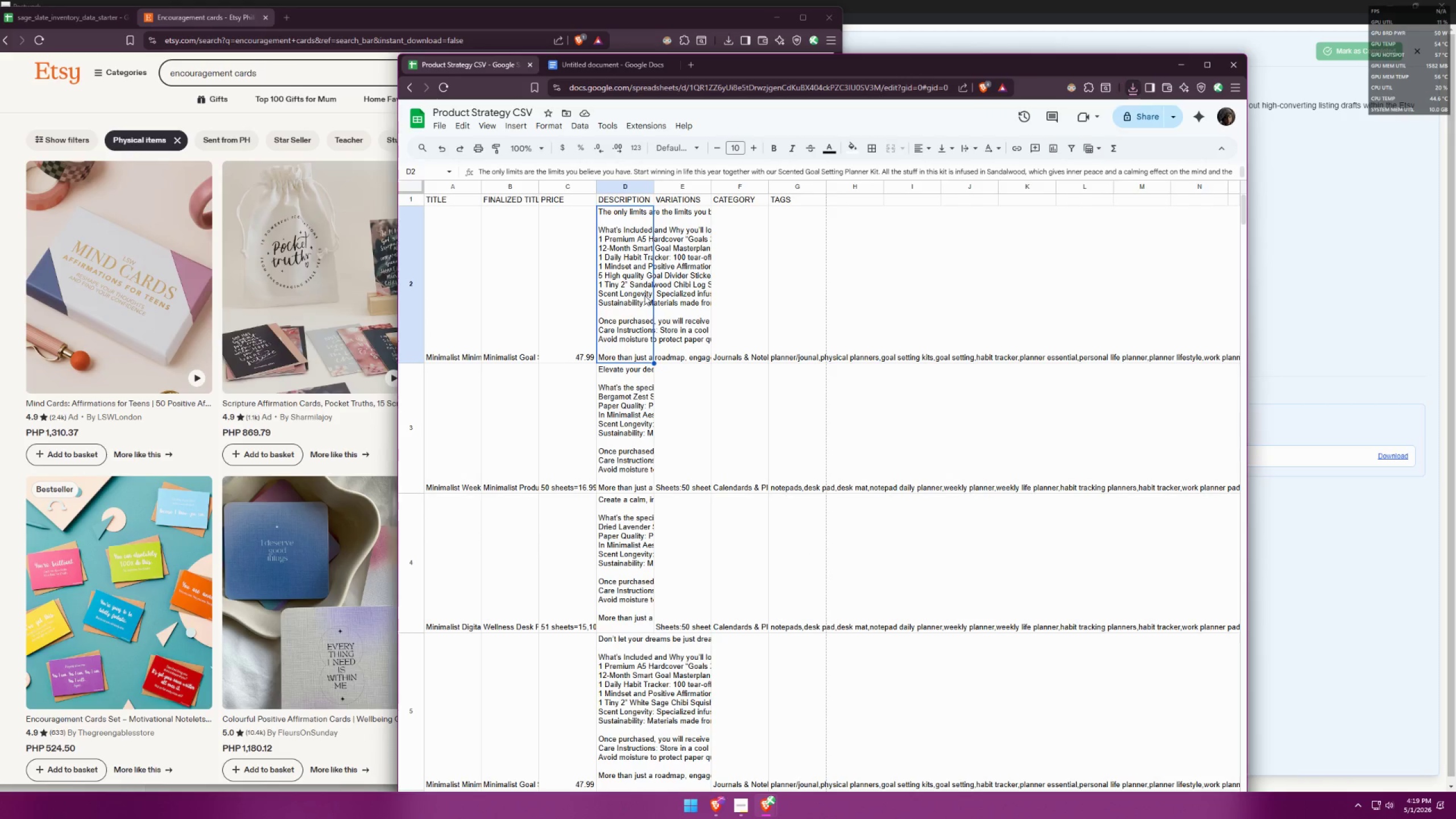 
scroll: coordinate [653, 291], scroll_direction: down, amount: 7.0
 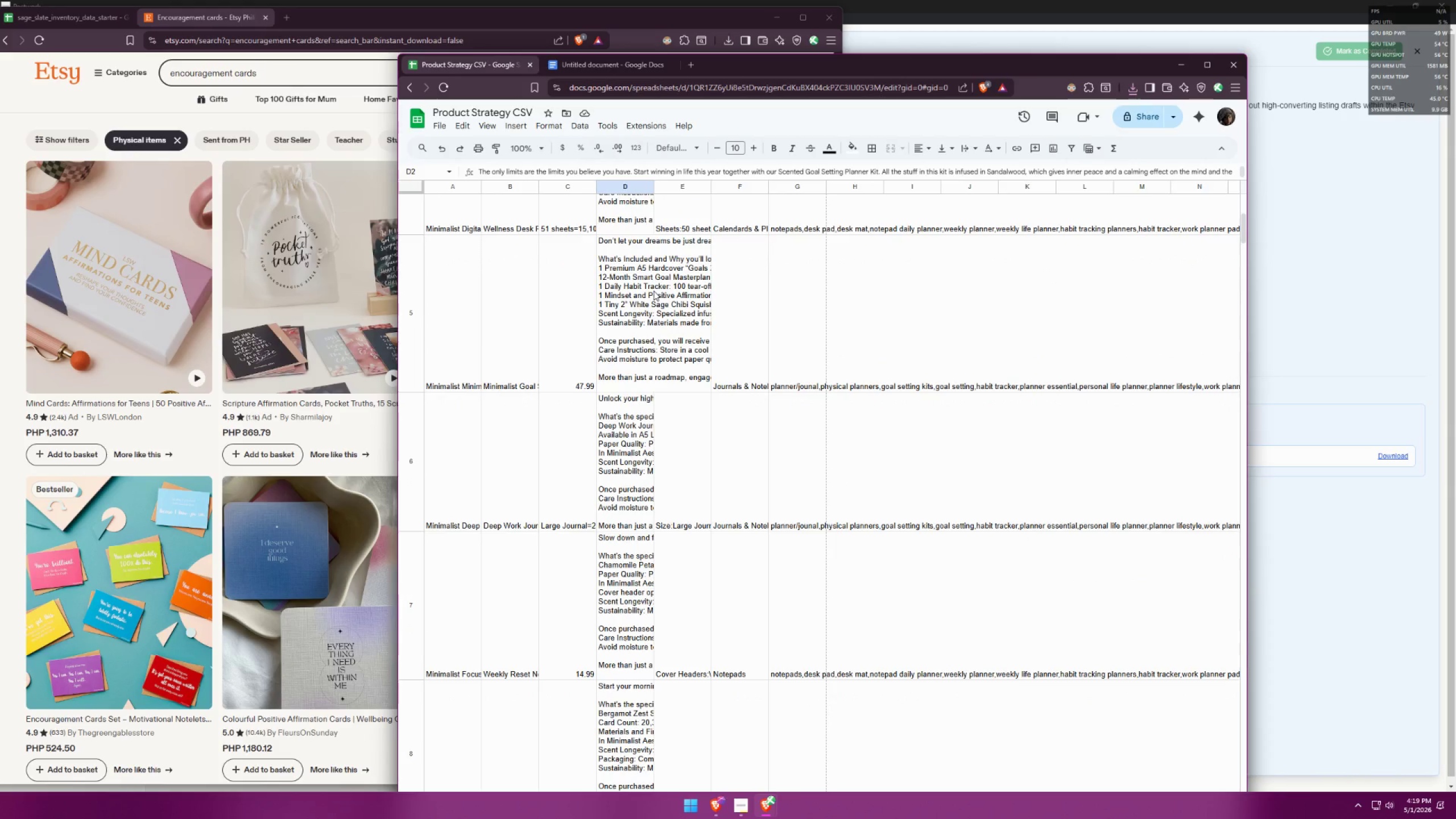 
scroll: coordinate [660, 309], scroll_direction: up, amount: 10.0
 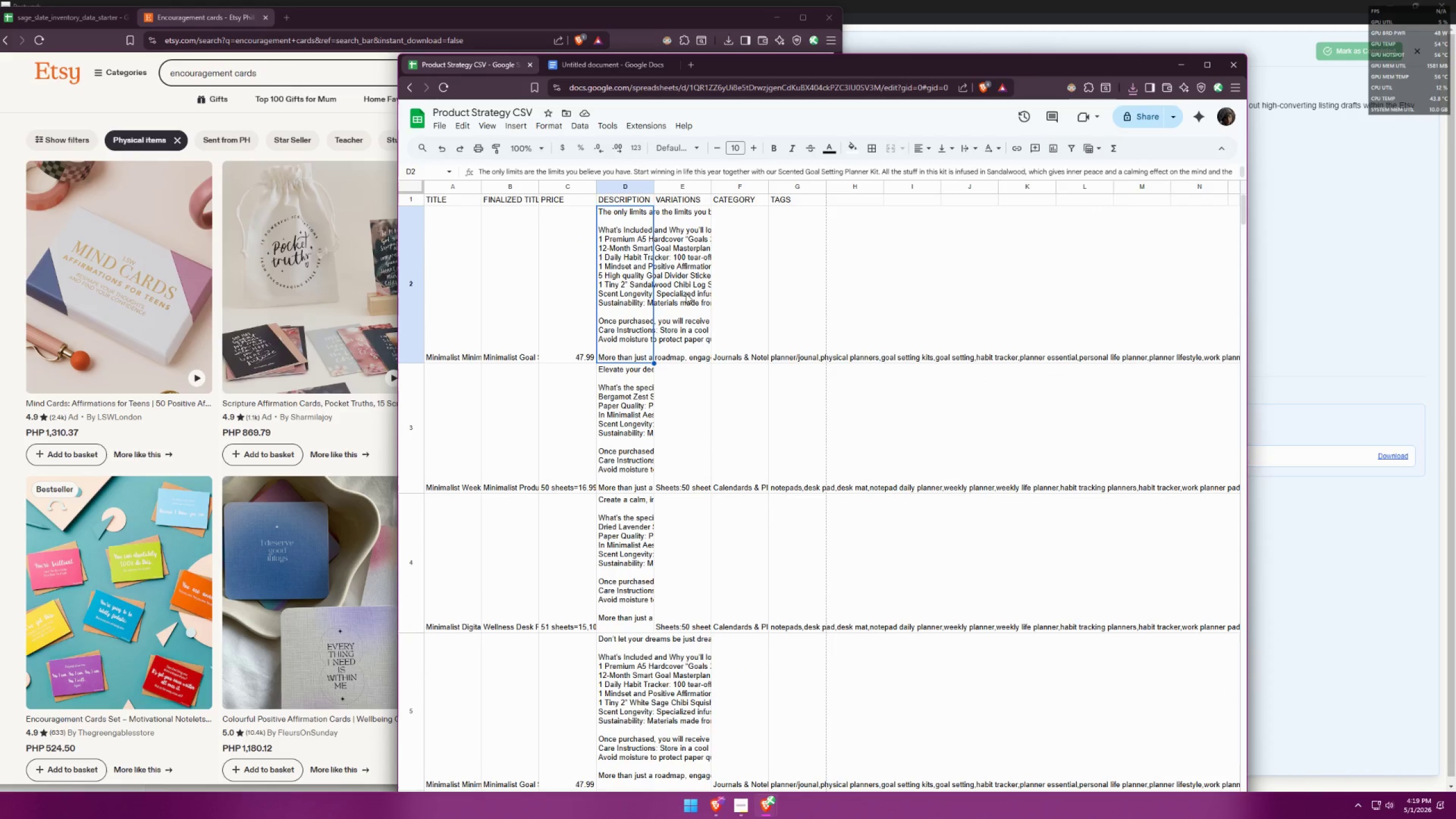 
double_click([693, 287])
 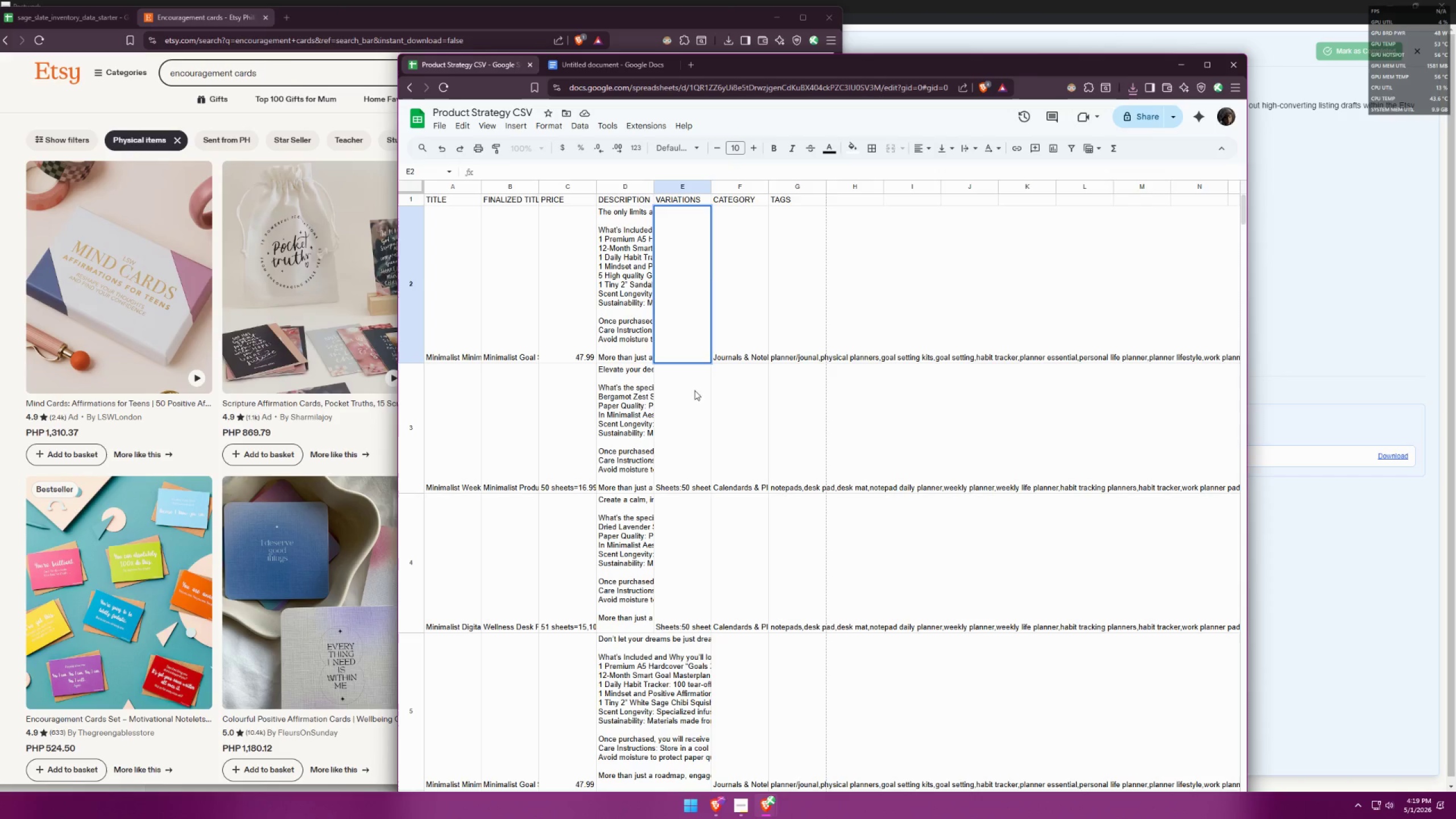 
double_click([690, 403])
 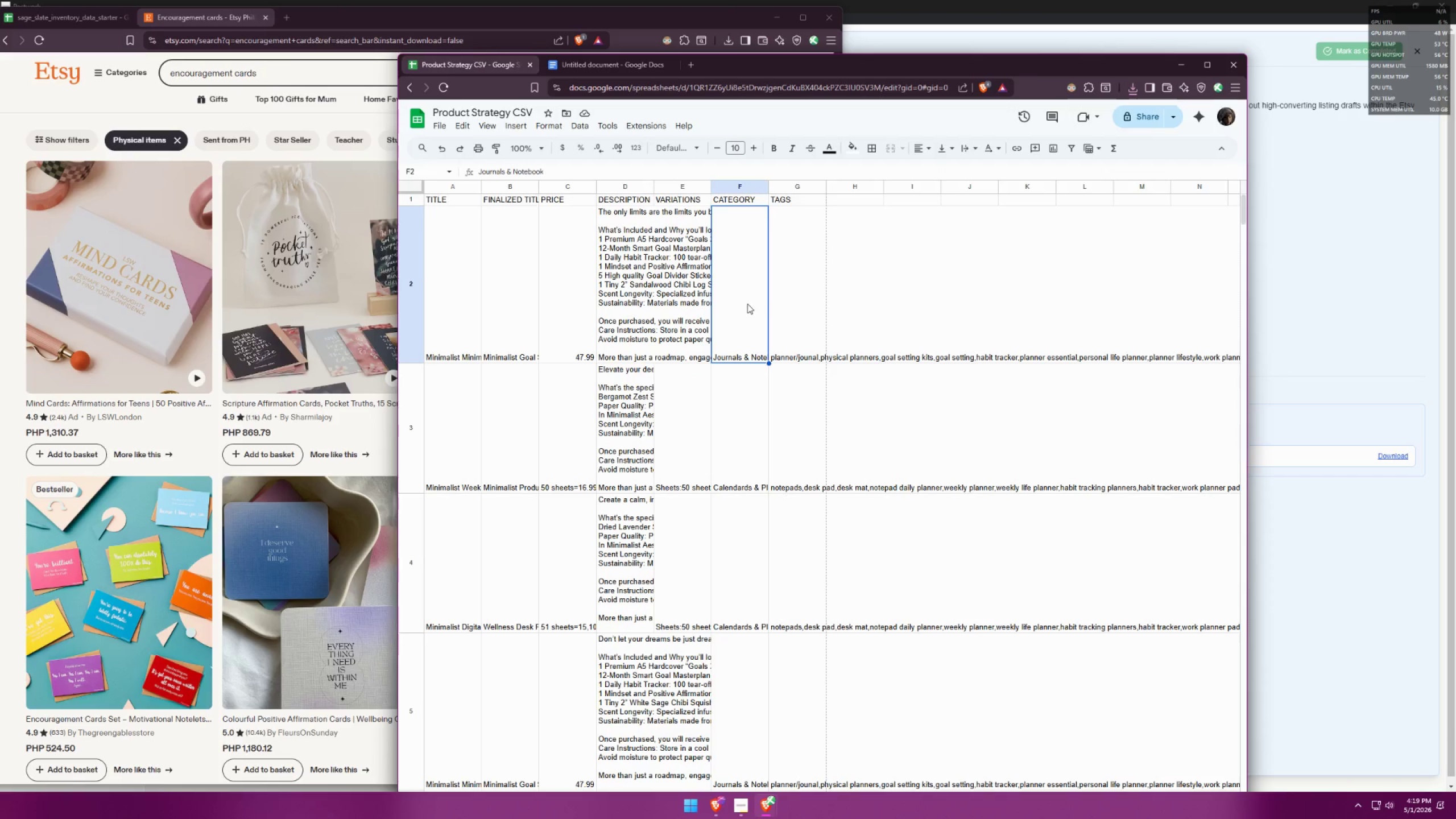 
scroll: coordinate [731, 370], scroll_direction: down, amount: 5.0